 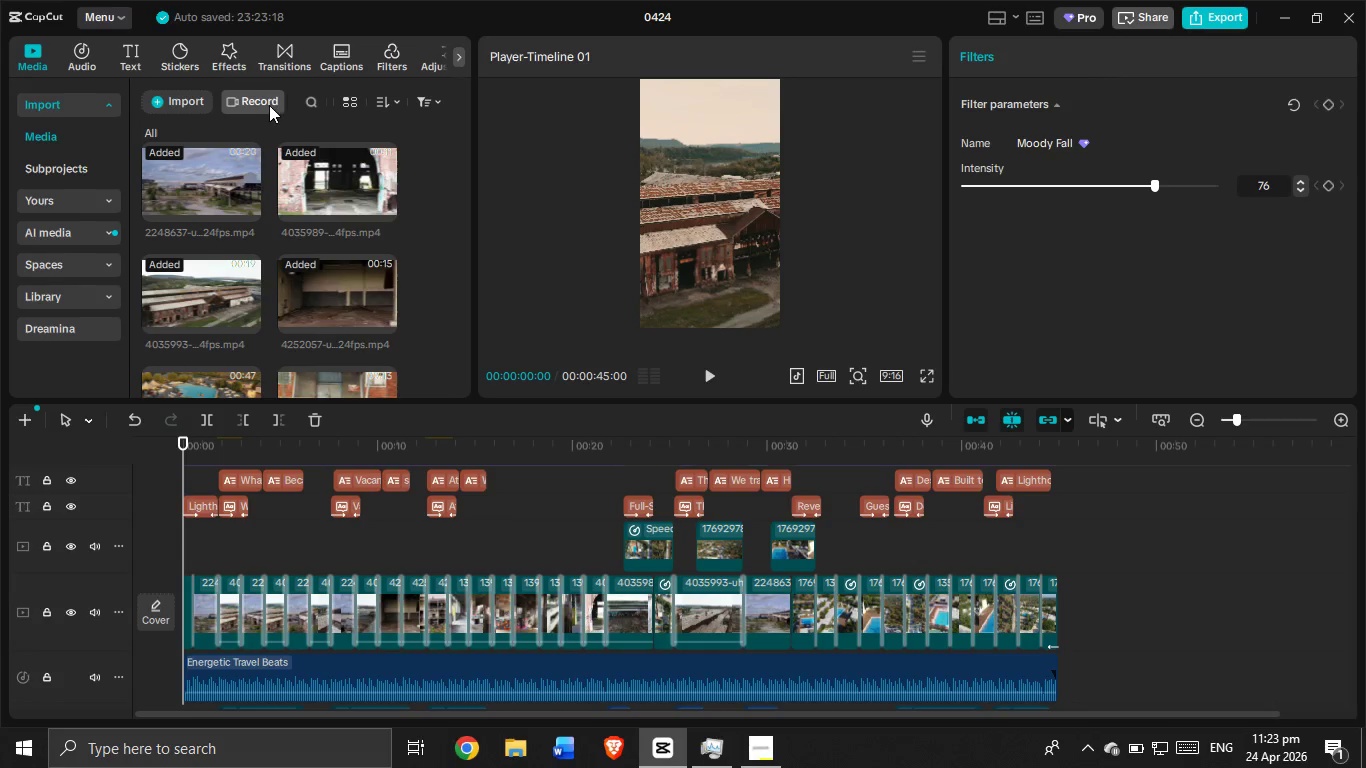 
left_click([250, 99])
 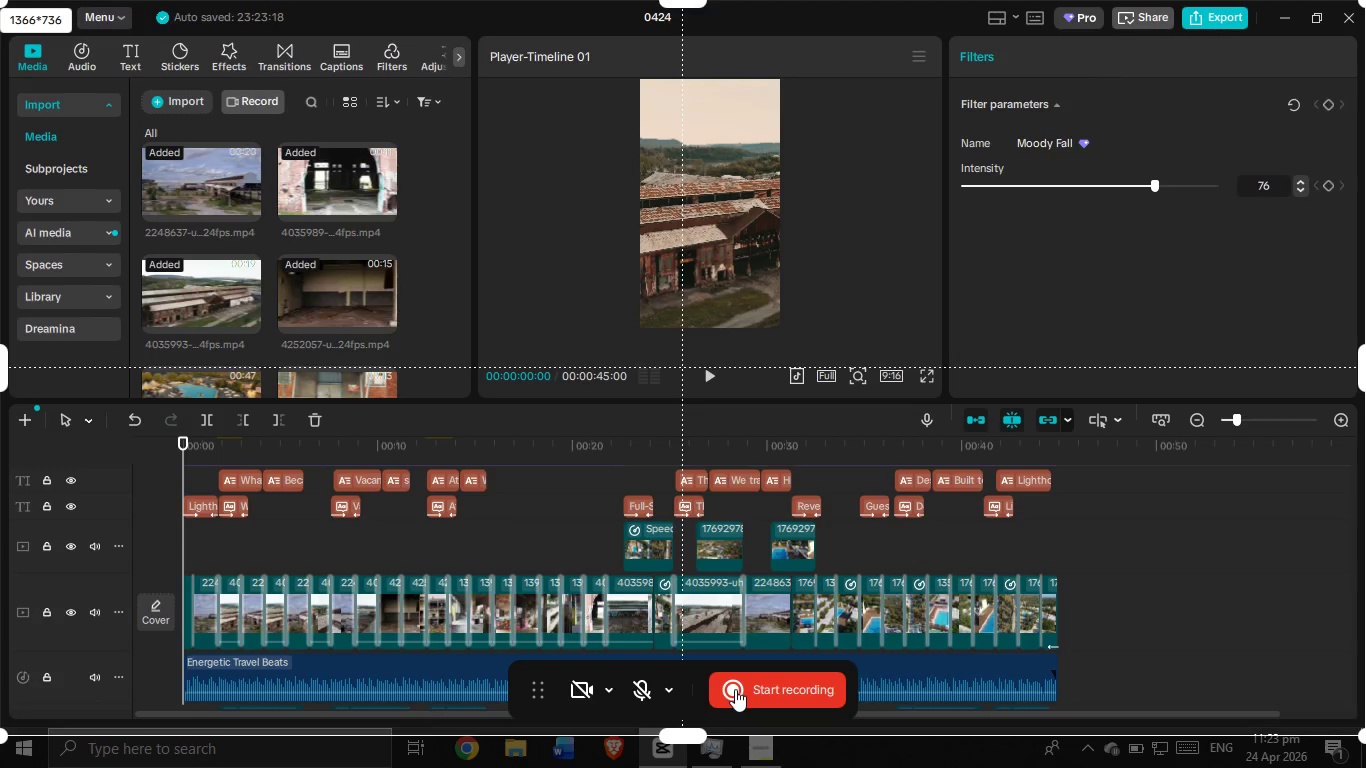 
left_click([735, 689])
 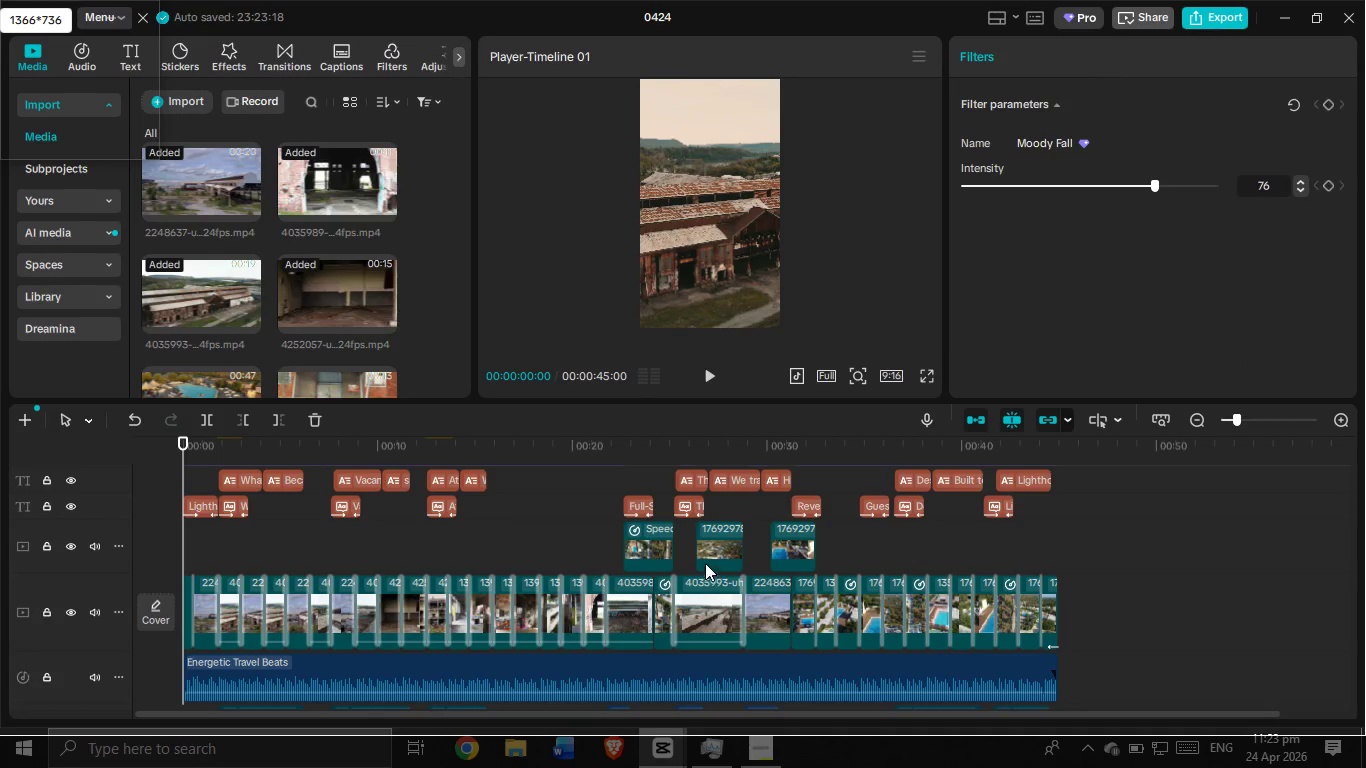 
scroll: coordinate [450, 518], scroll_direction: up, amount: 2.0
 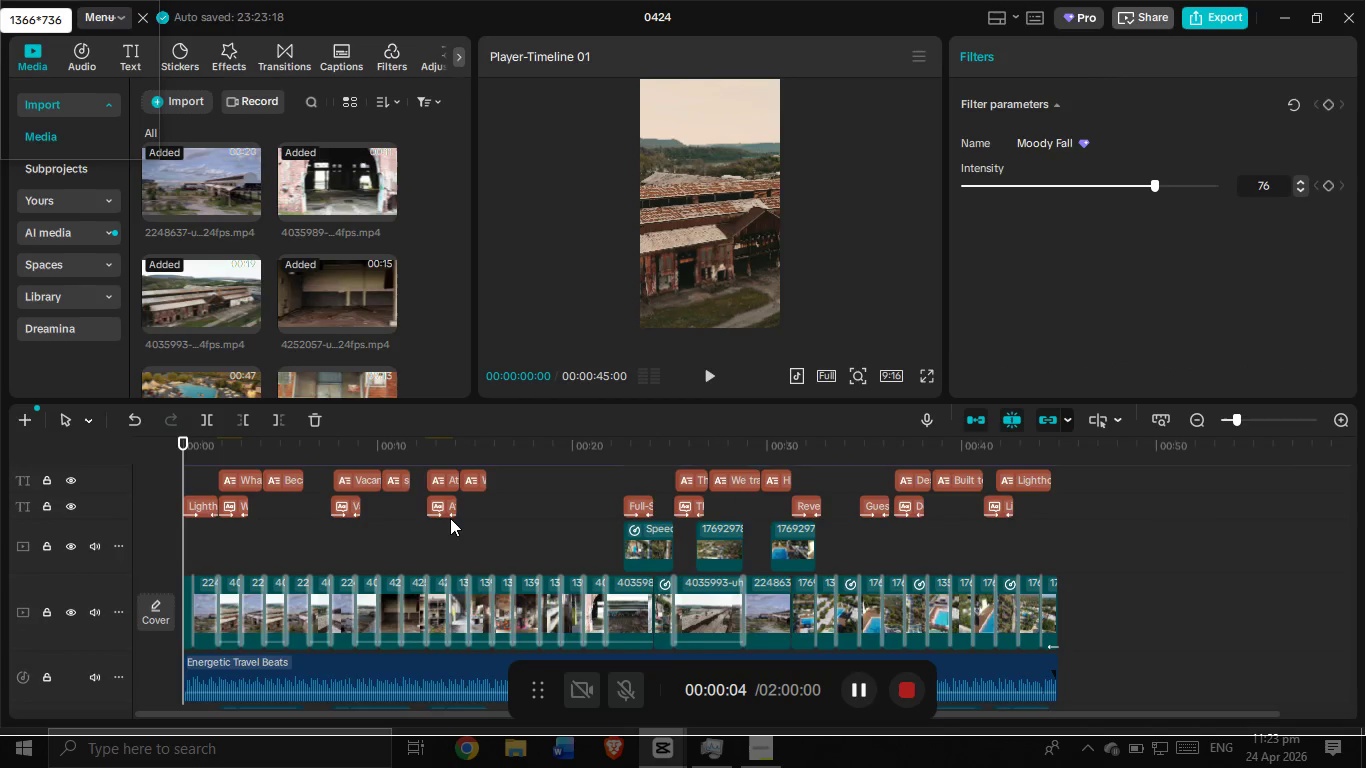 
key(Control+ControlLeft)
 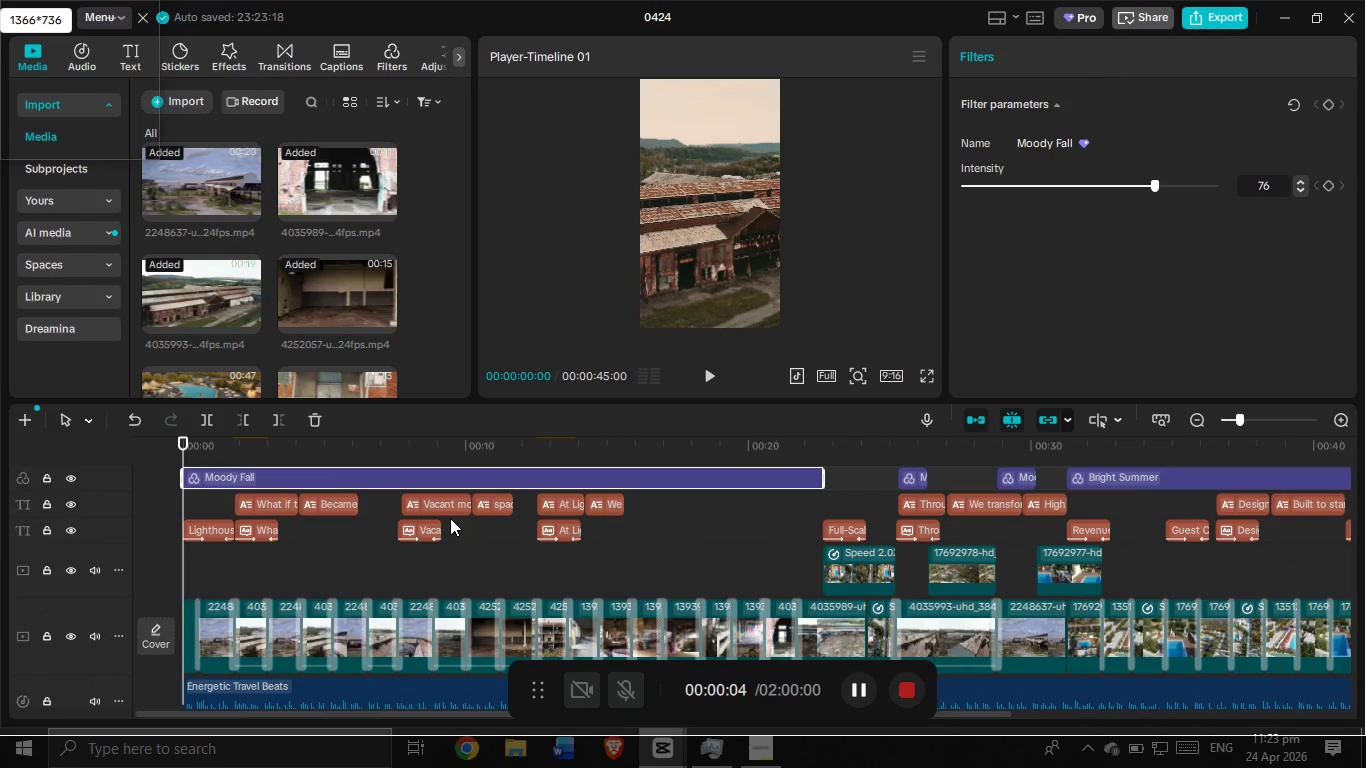 
key(Control+ControlLeft)
 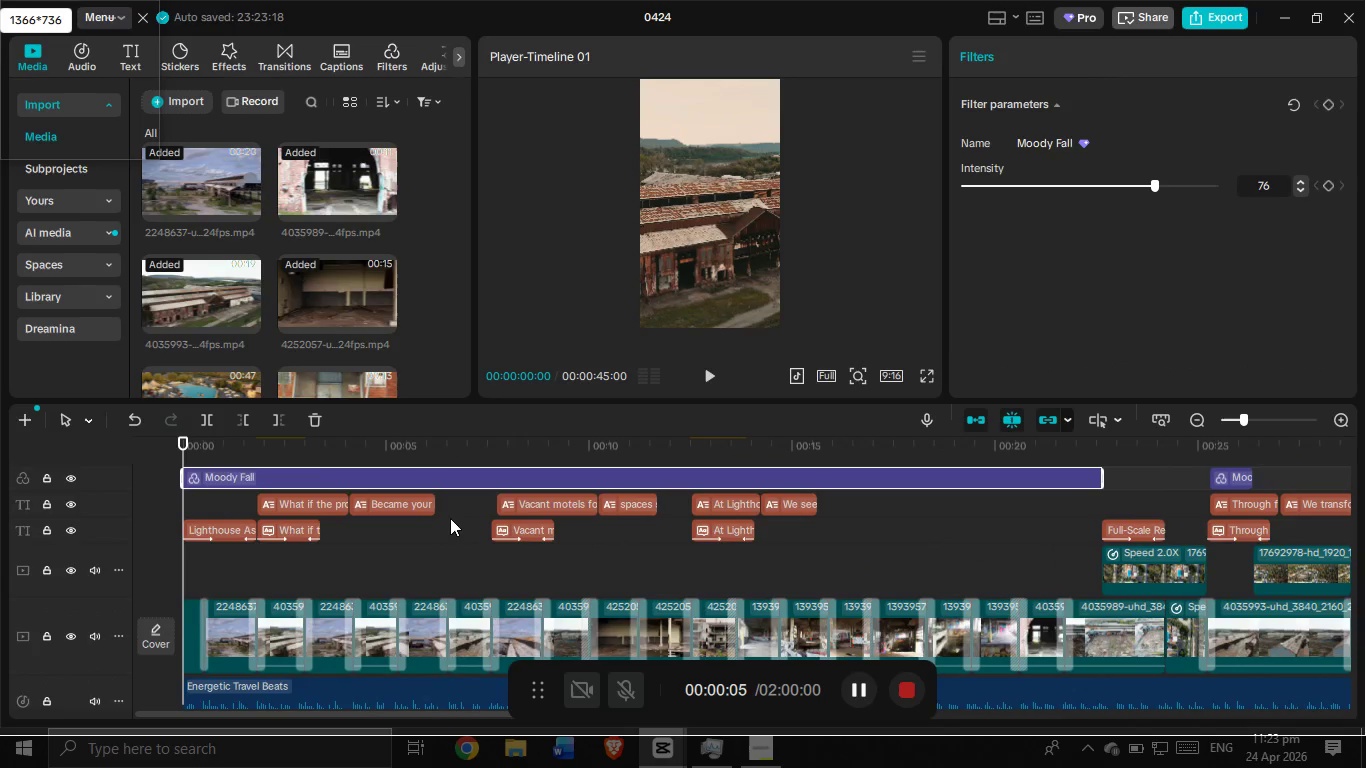 
key(Control+ControlLeft)
 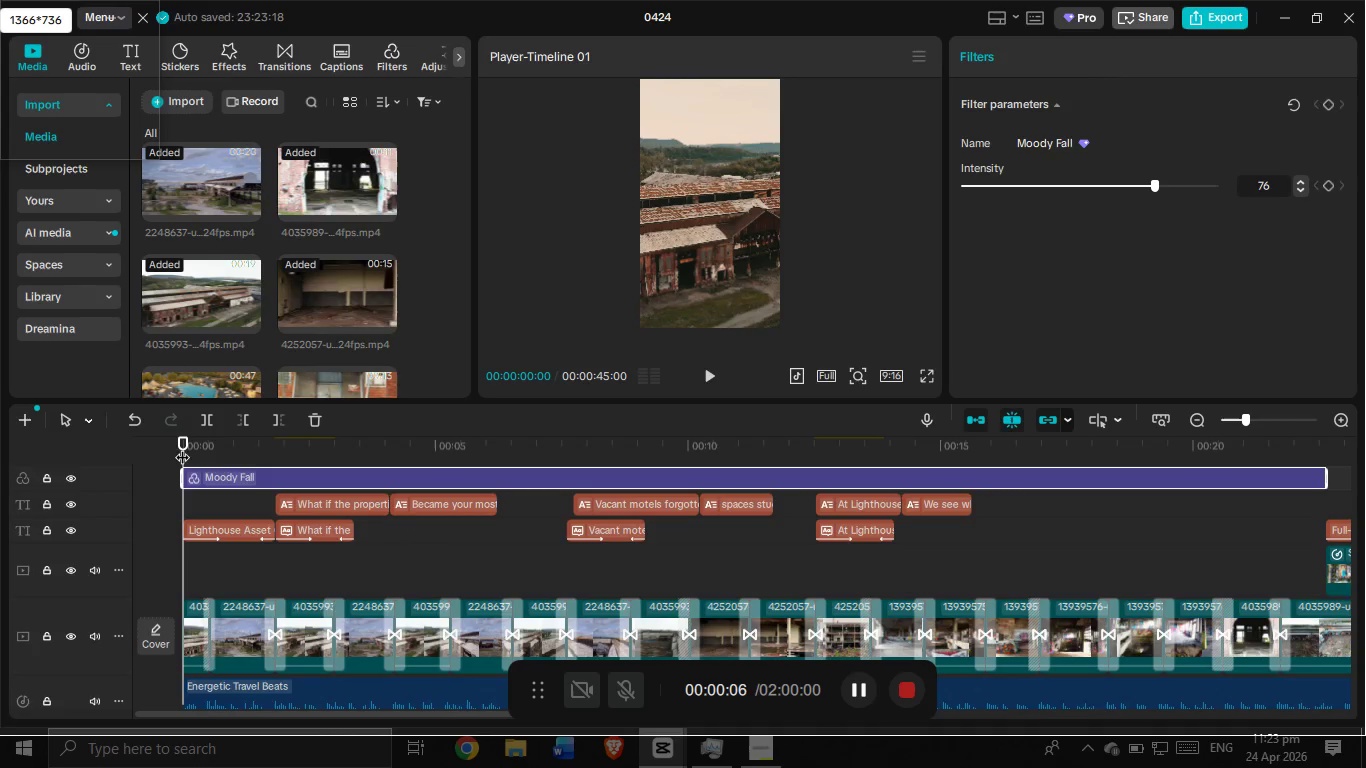 
left_click_drag(start_coordinate=[178, 448], to_coordinate=[229, 444])
 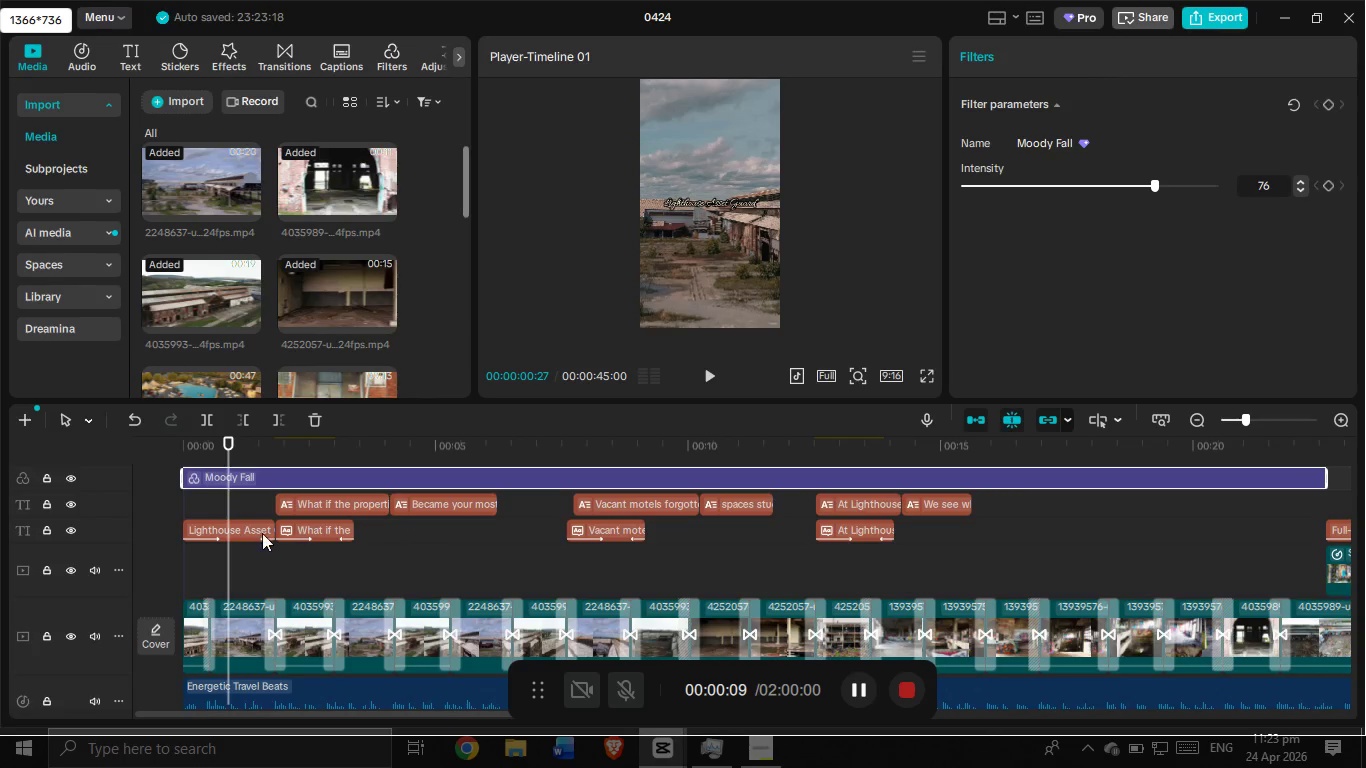 
left_click([258, 532])
 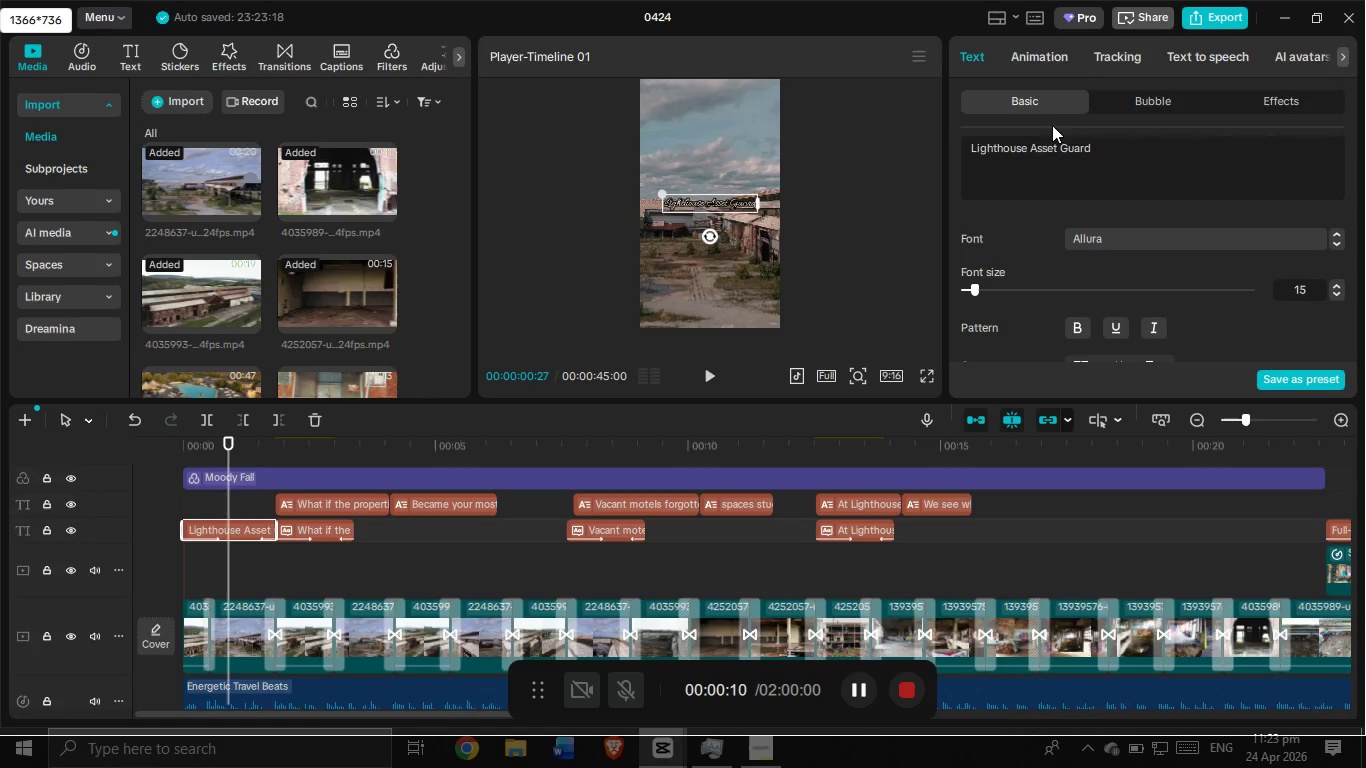 
scroll: coordinate [1104, 231], scroll_direction: up, amount: 2.0
 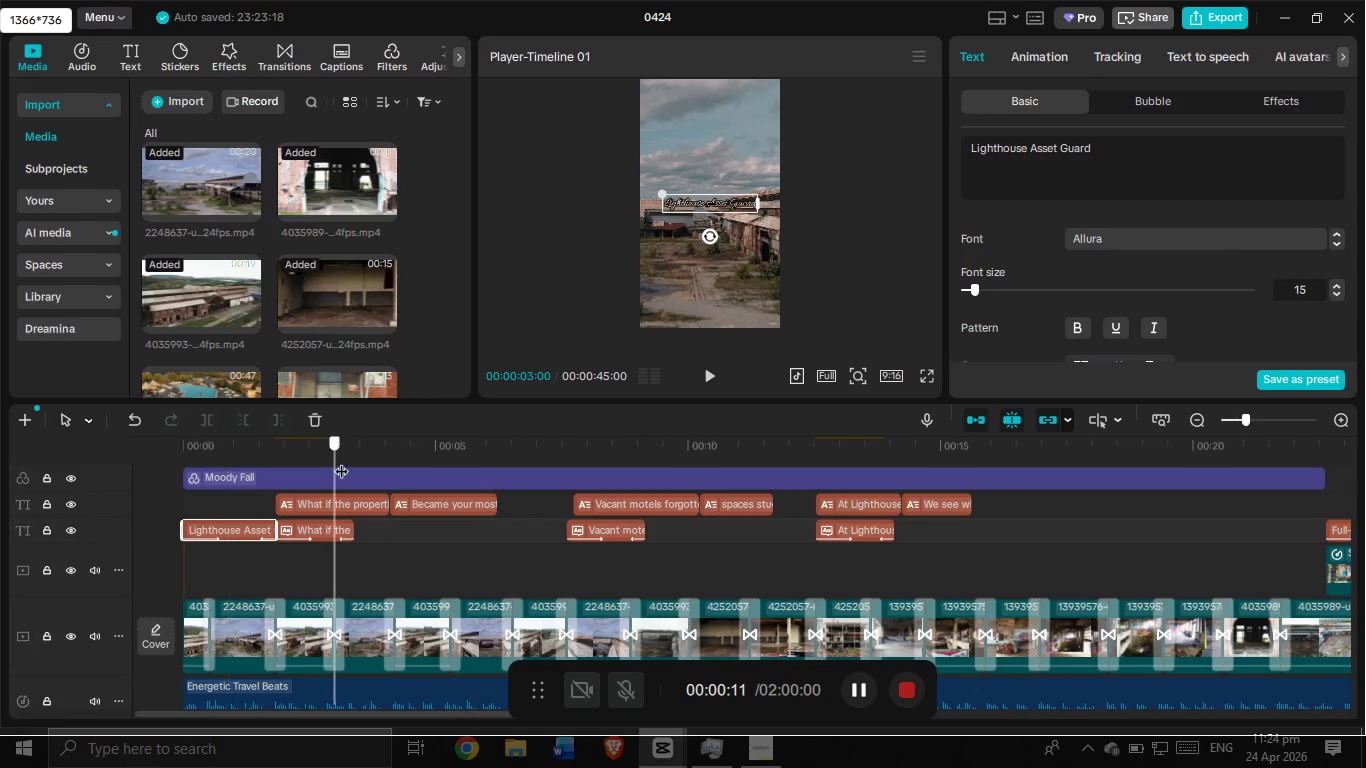 
left_click([347, 501])
 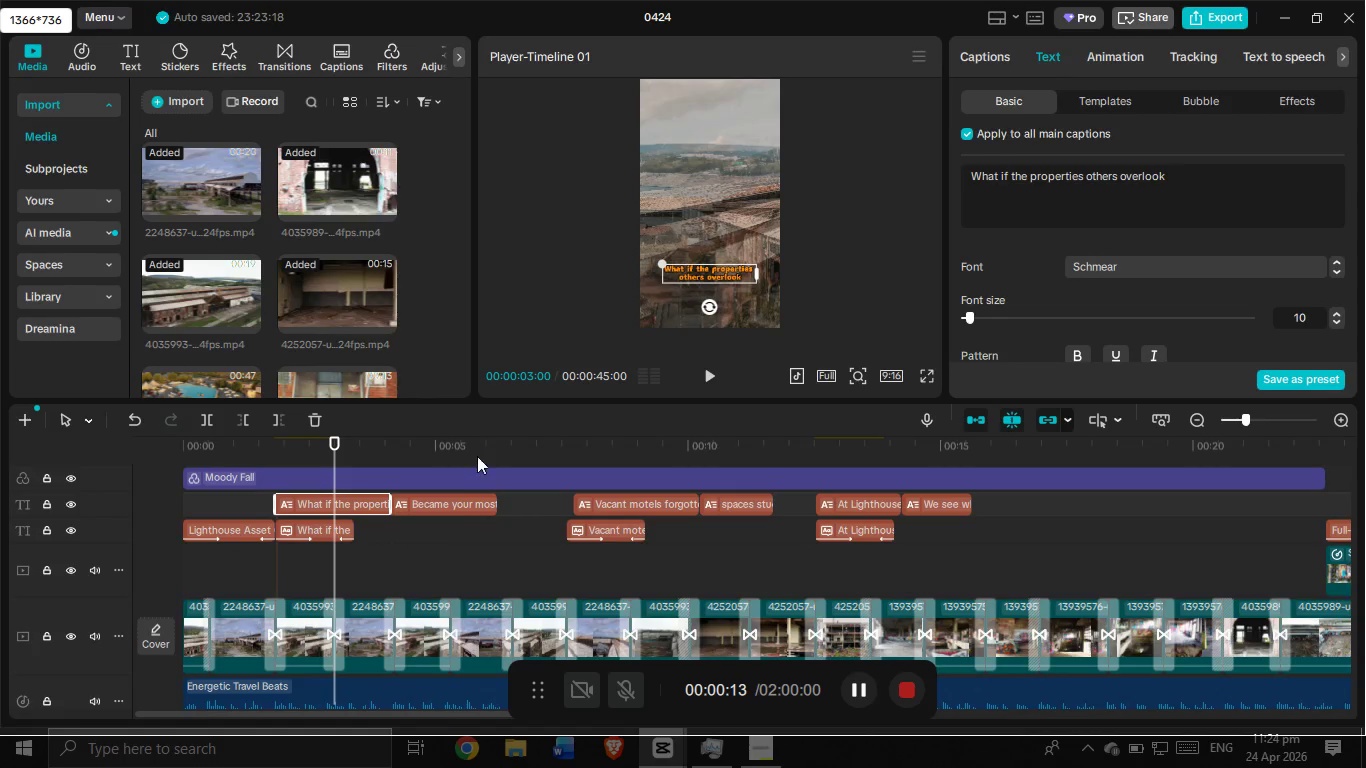 
left_click([458, 501])
 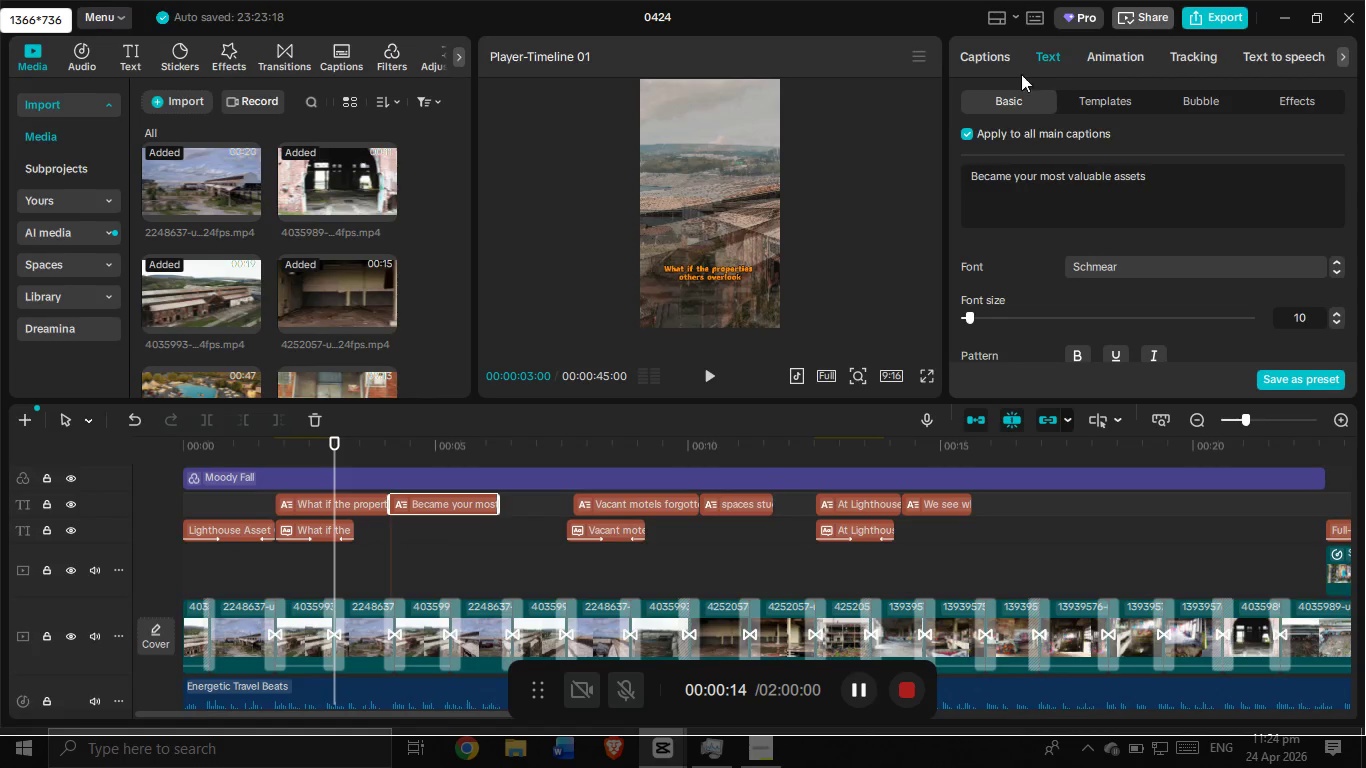 
left_click([1003, 65])
 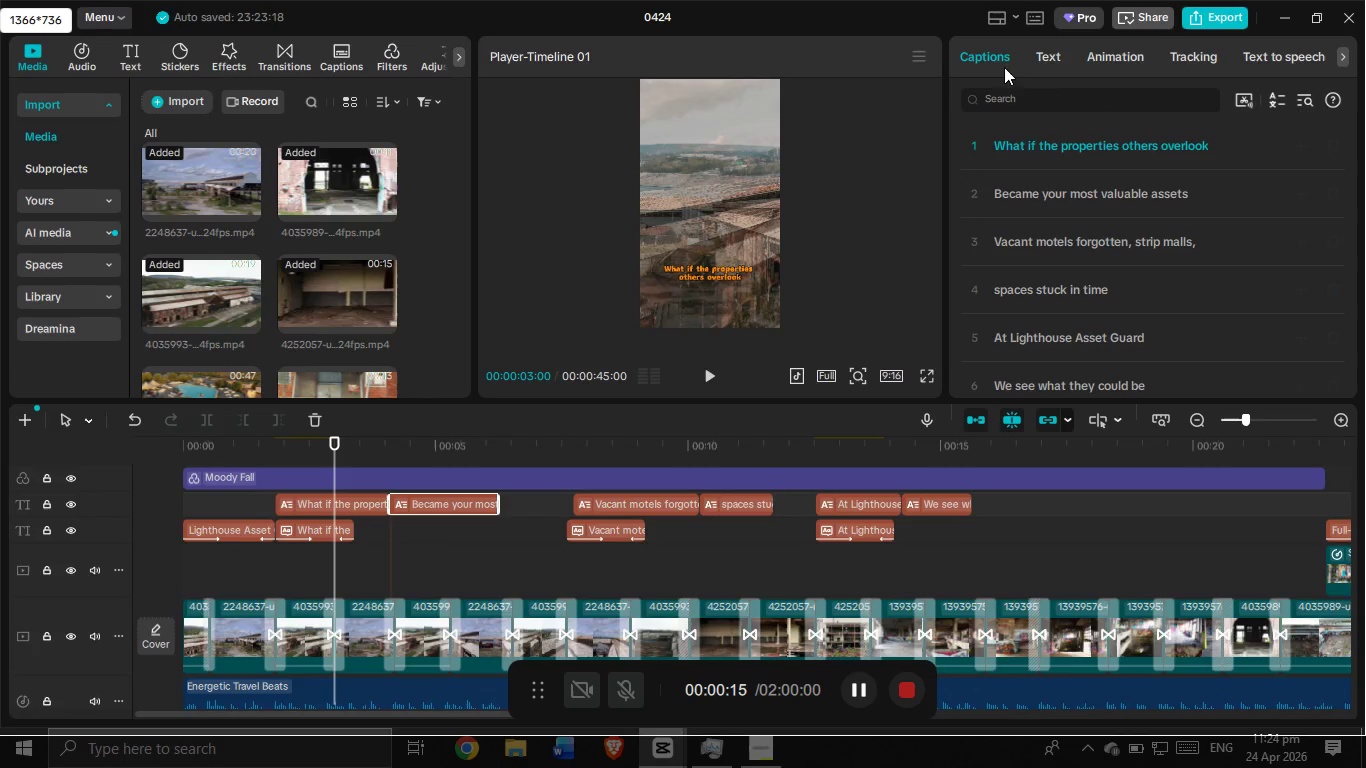 
scroll: coordinate [774, 527], scroll_direction: down, amount: 17.0
 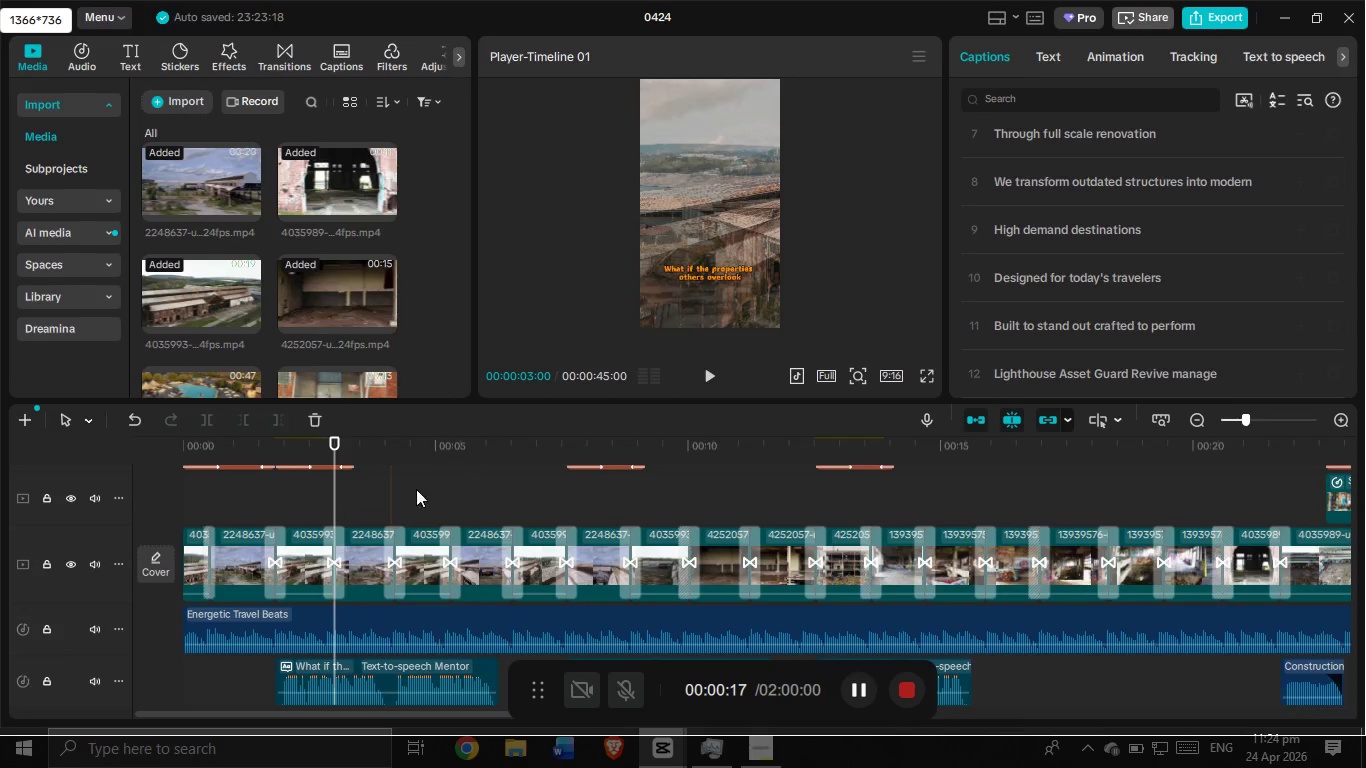 
scroll: coordinate [333, 472], scroll_direction: none, amount: 0.0
 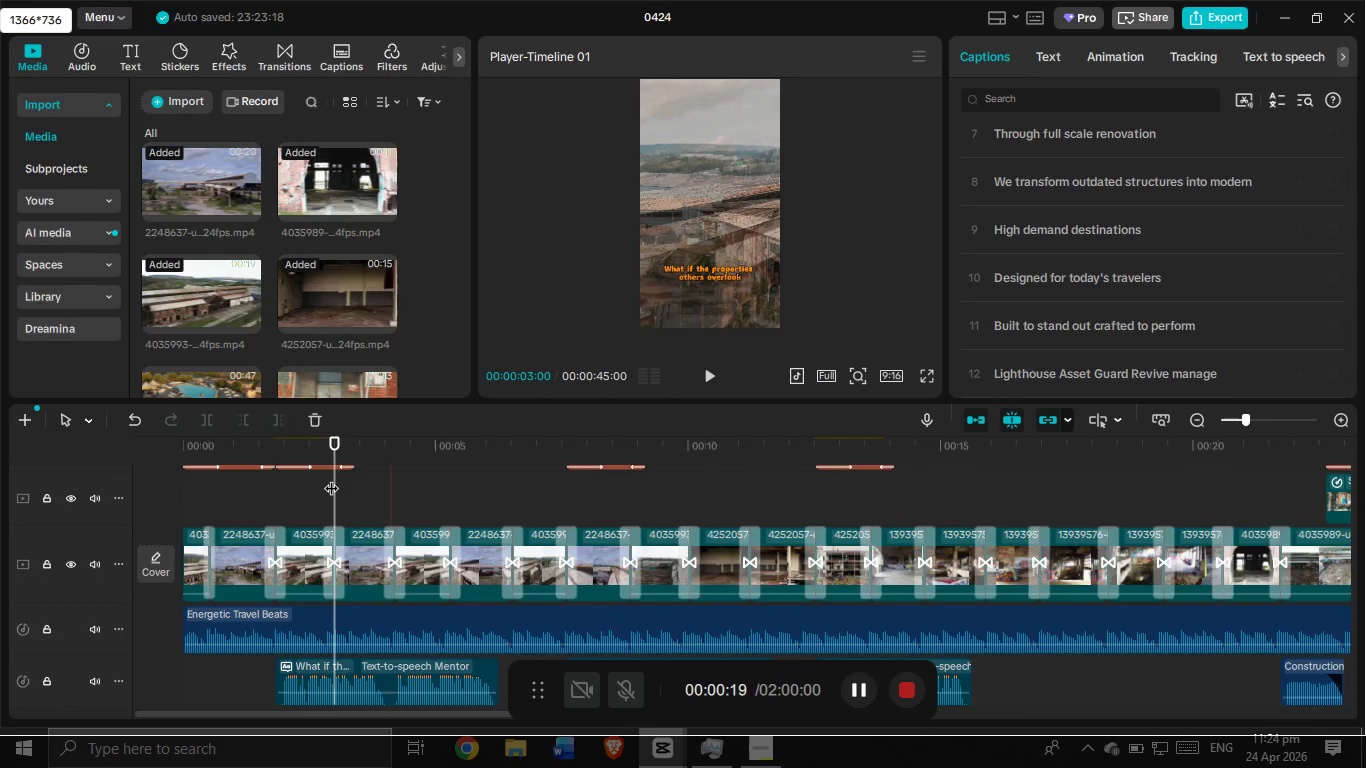 
left_click_drag(start_coordinate=[331, 478], to_coordinate=[752, 524])
 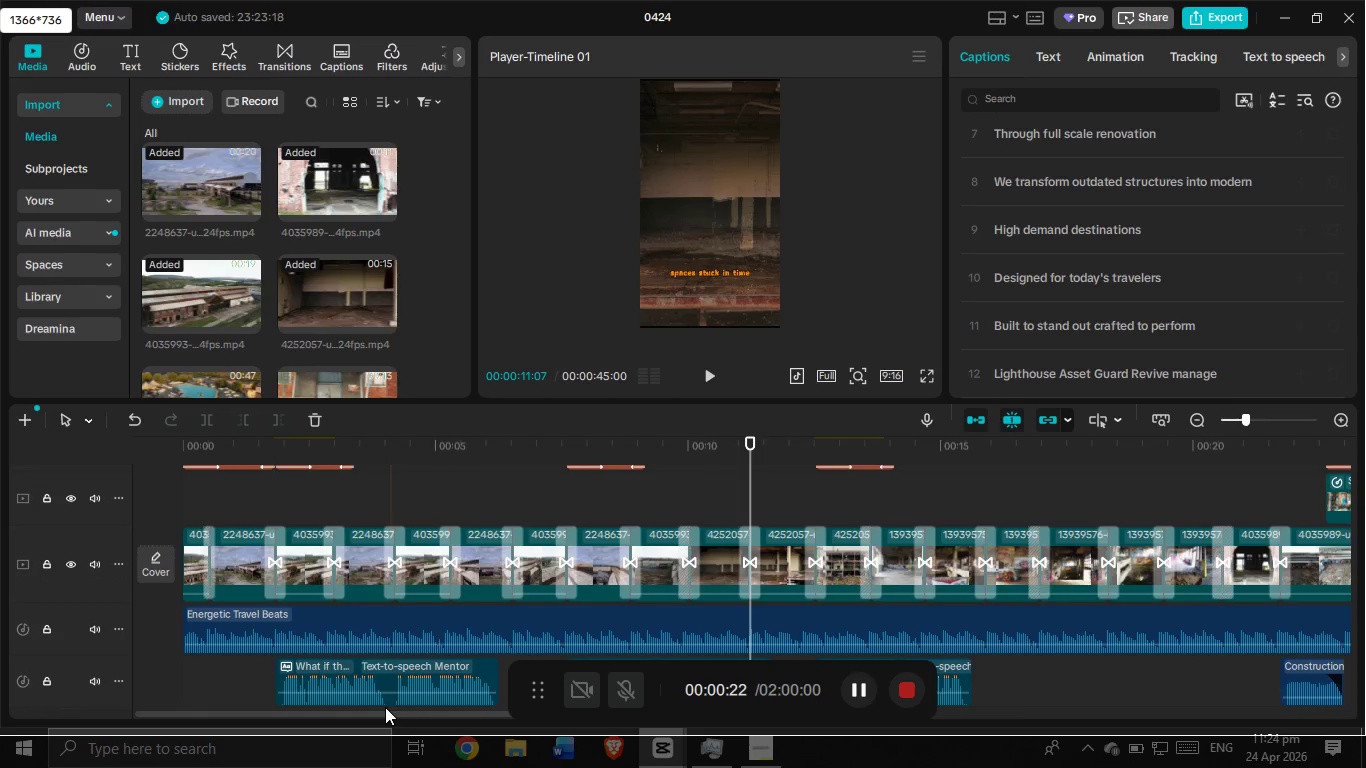 
left_click_drag(start_coordinate=[383, 710], to_coordinate=[764, 675])
 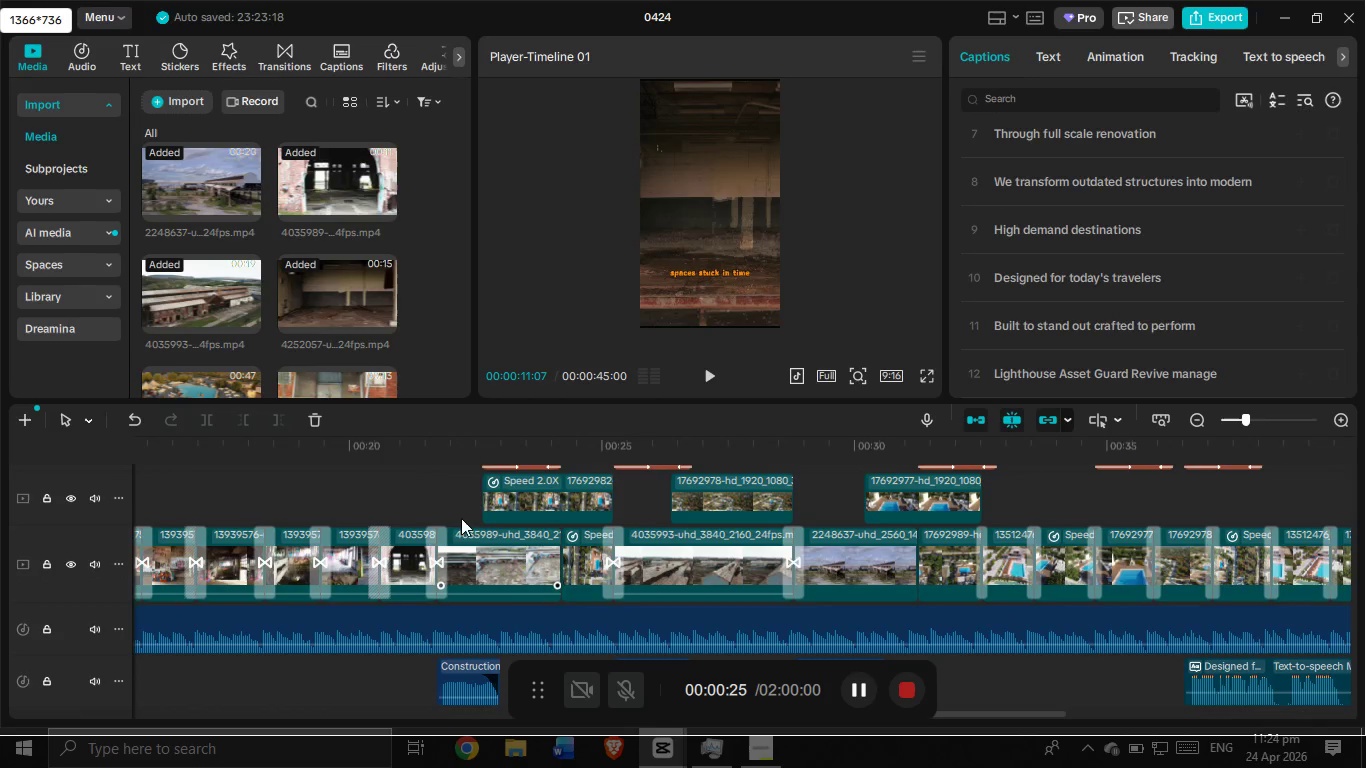 
left_click([440, 482])
 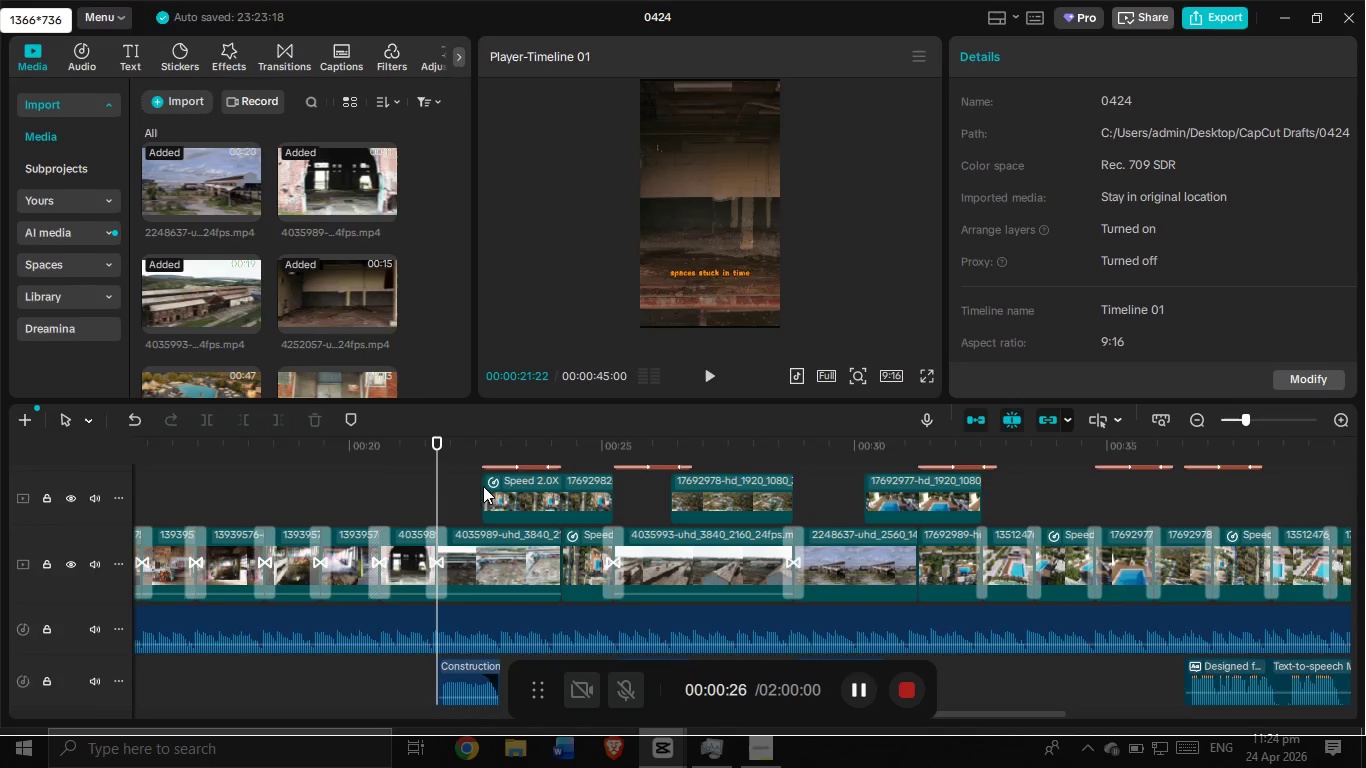 
scroll: coordinate [499, 493], scroll_direction: up, amount: 5.0
 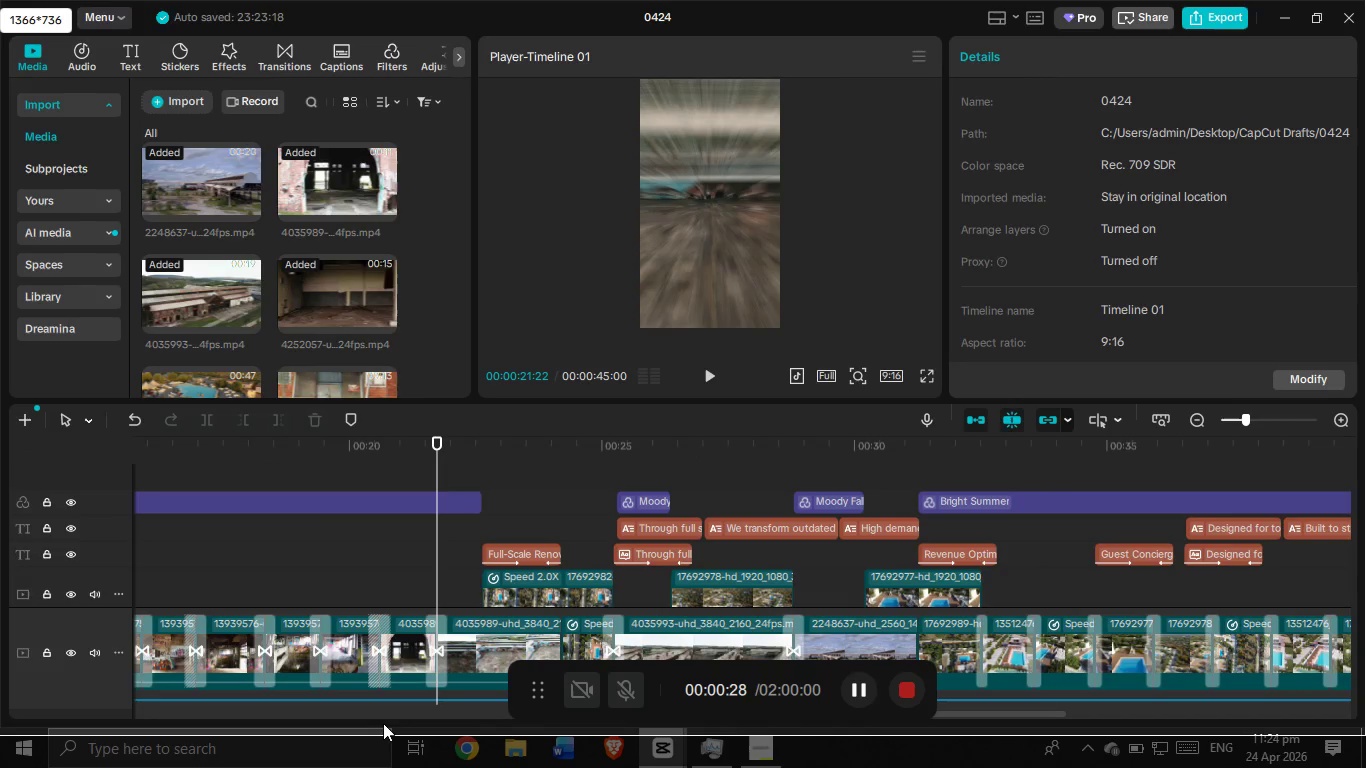 
left_click_drag(start_coordinate=[377, 729], to_coordinate=[588, 714])
 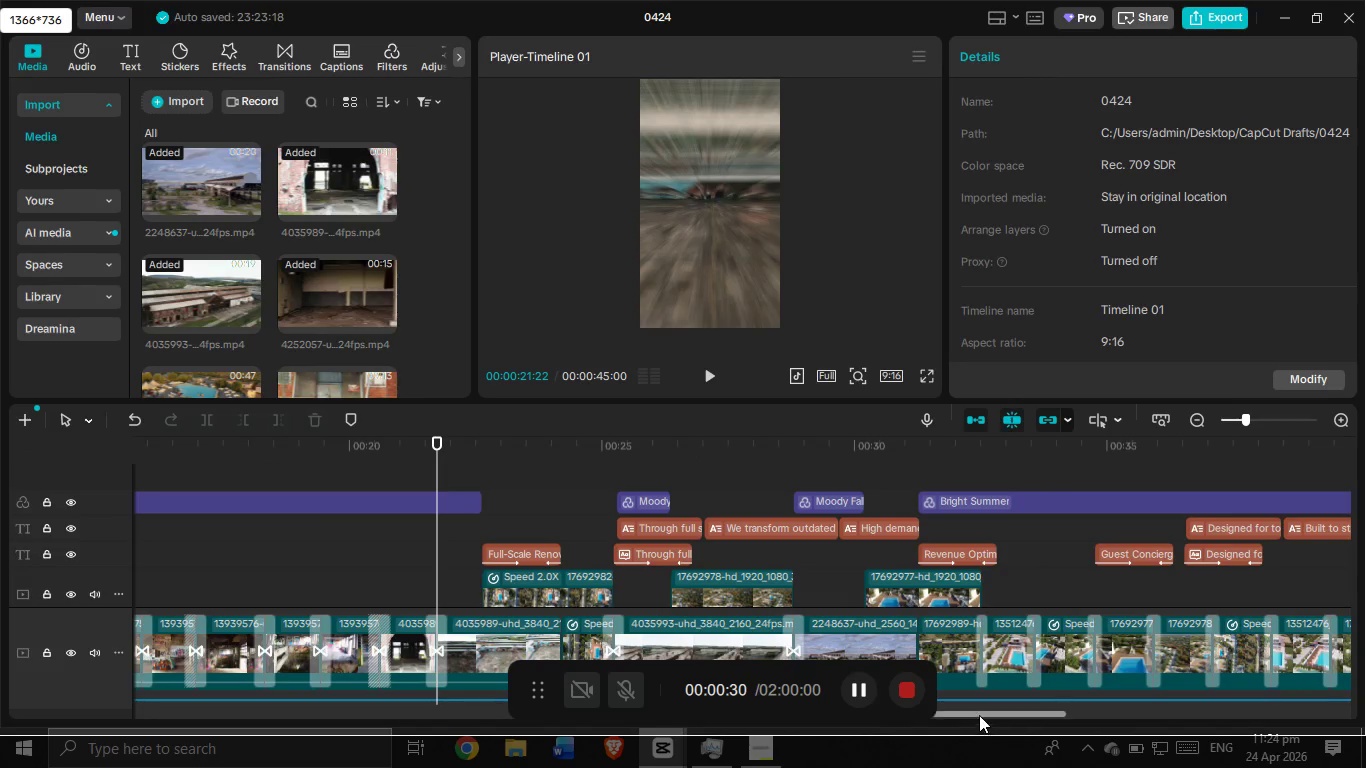 
left_click([913, 686])
 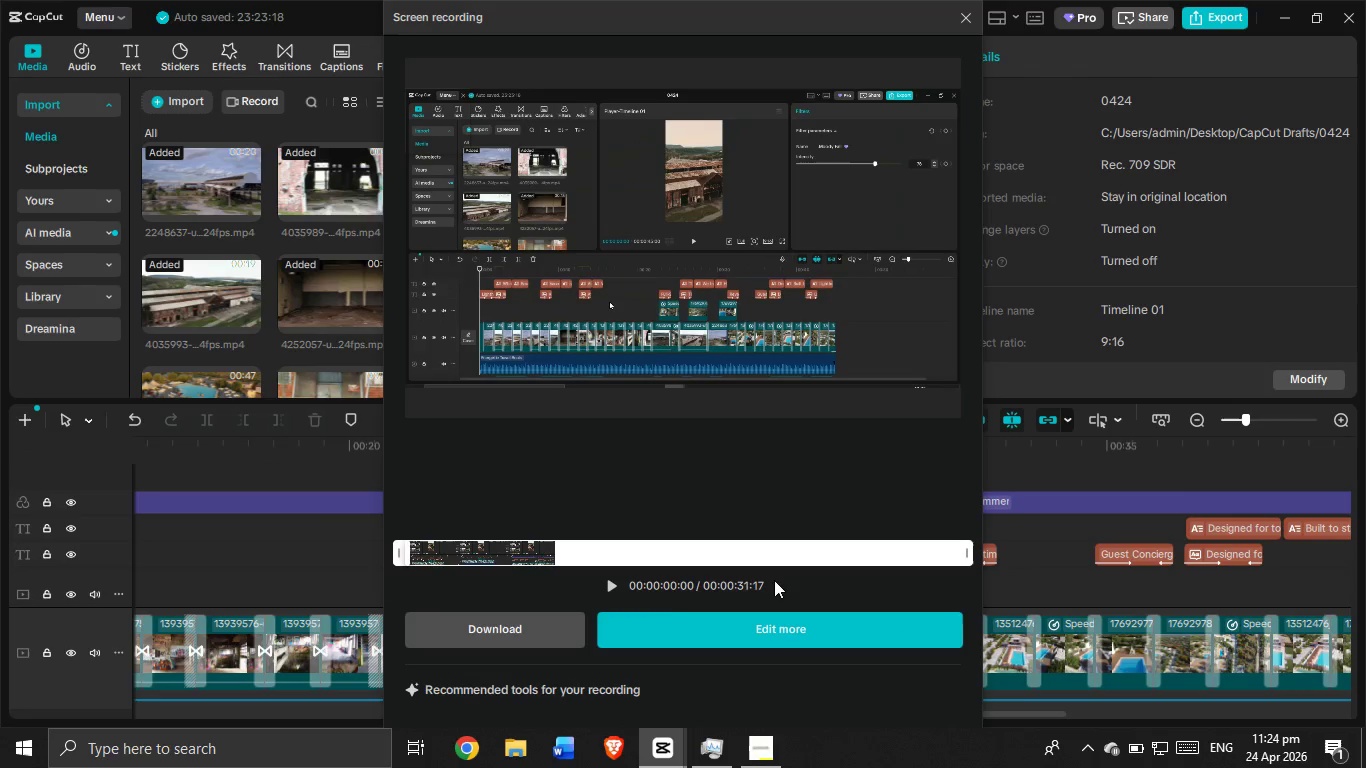 
left_click([530, 638])
 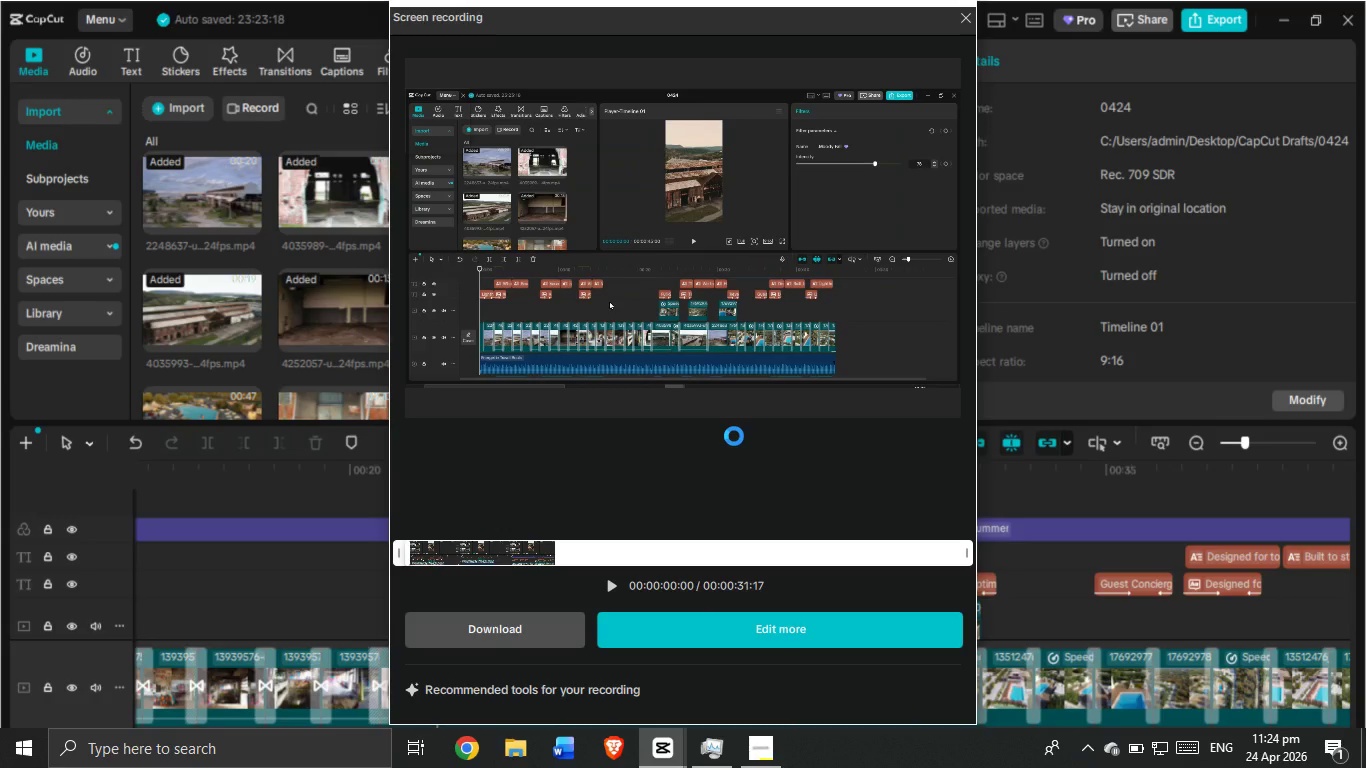 
wait(13.91)
 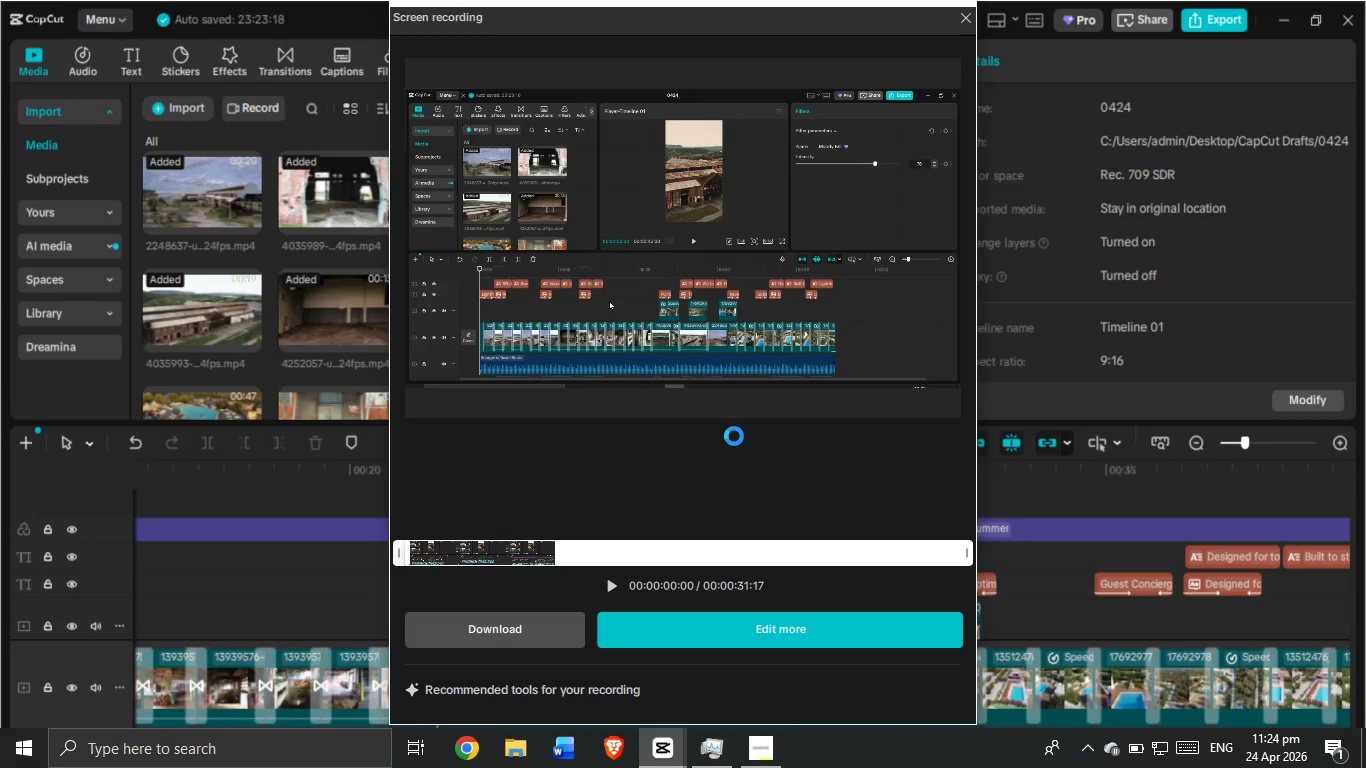 
left_click([754, 753])